 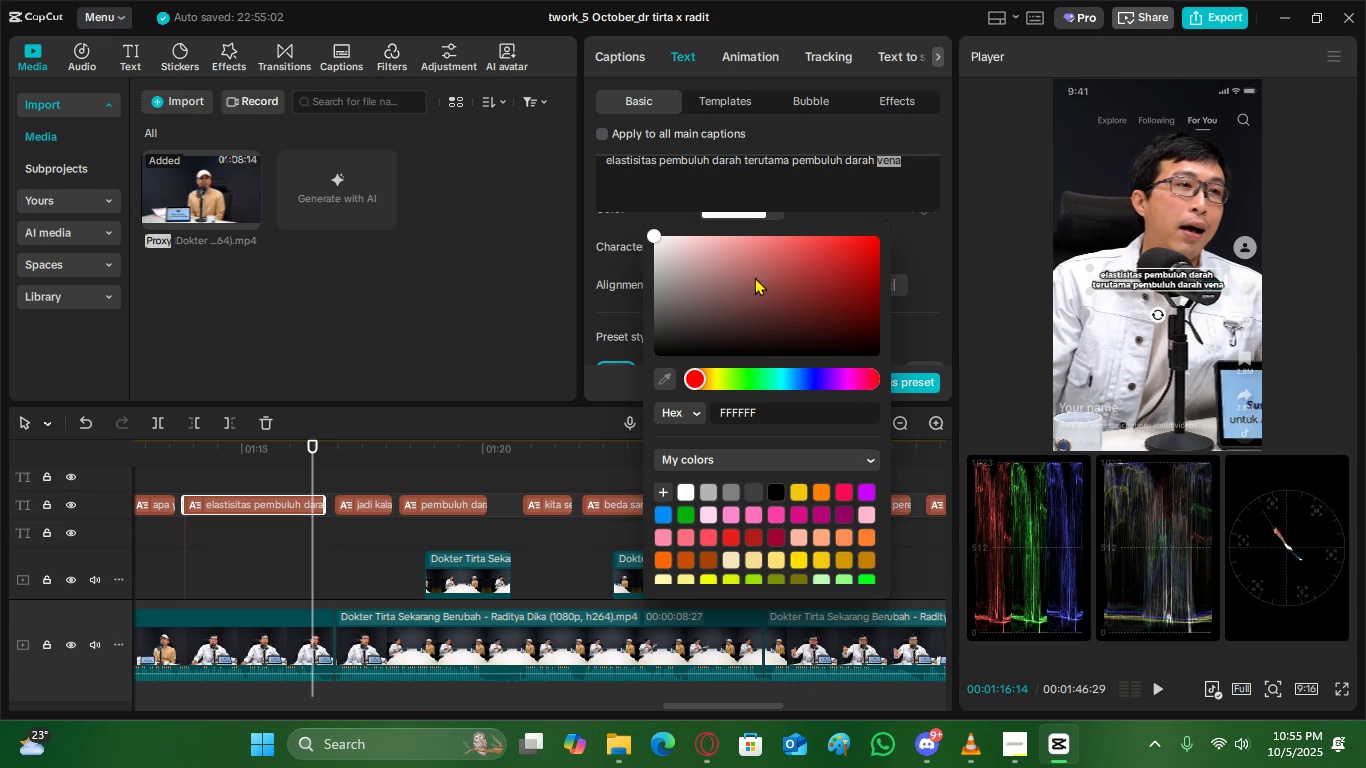 
scroll: coordinate [769, 568], scroll_direction: down, amount: 1.0
 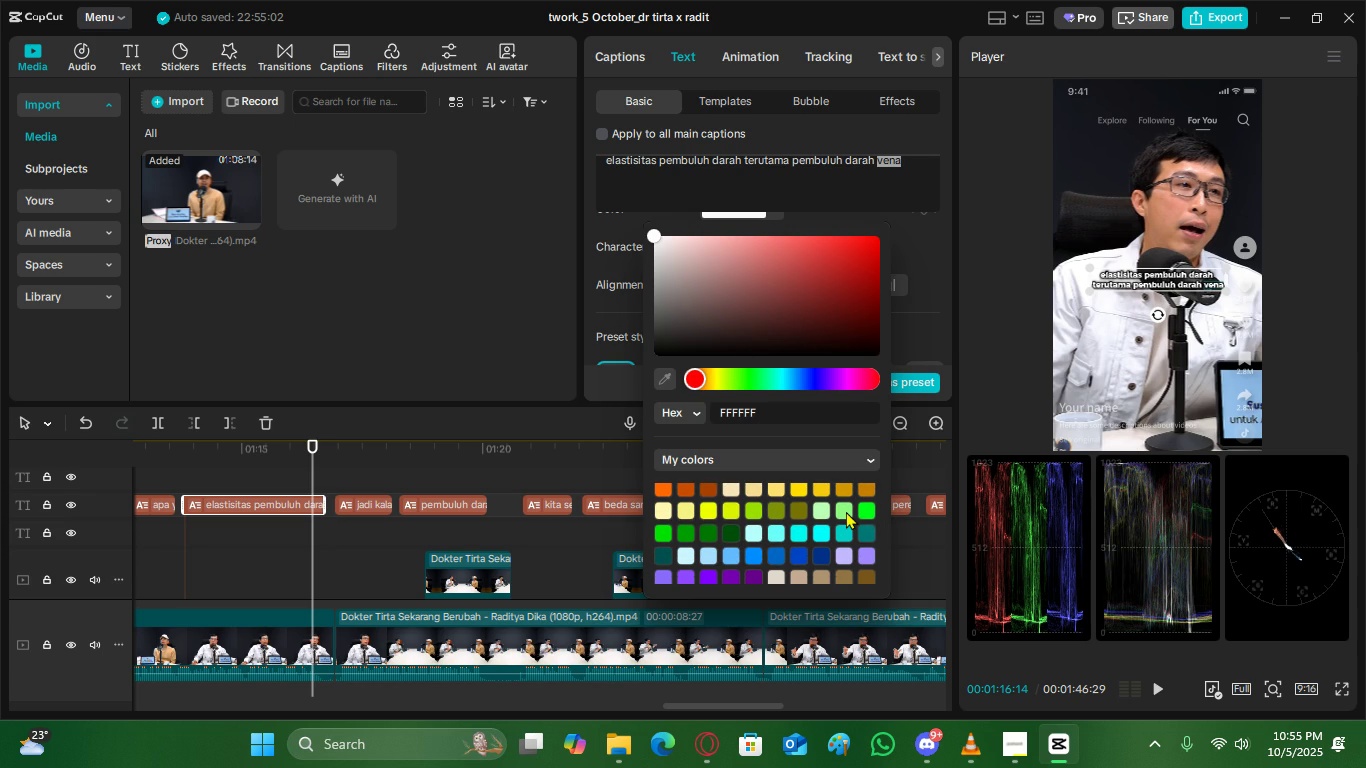 
left_click([846, 511])
 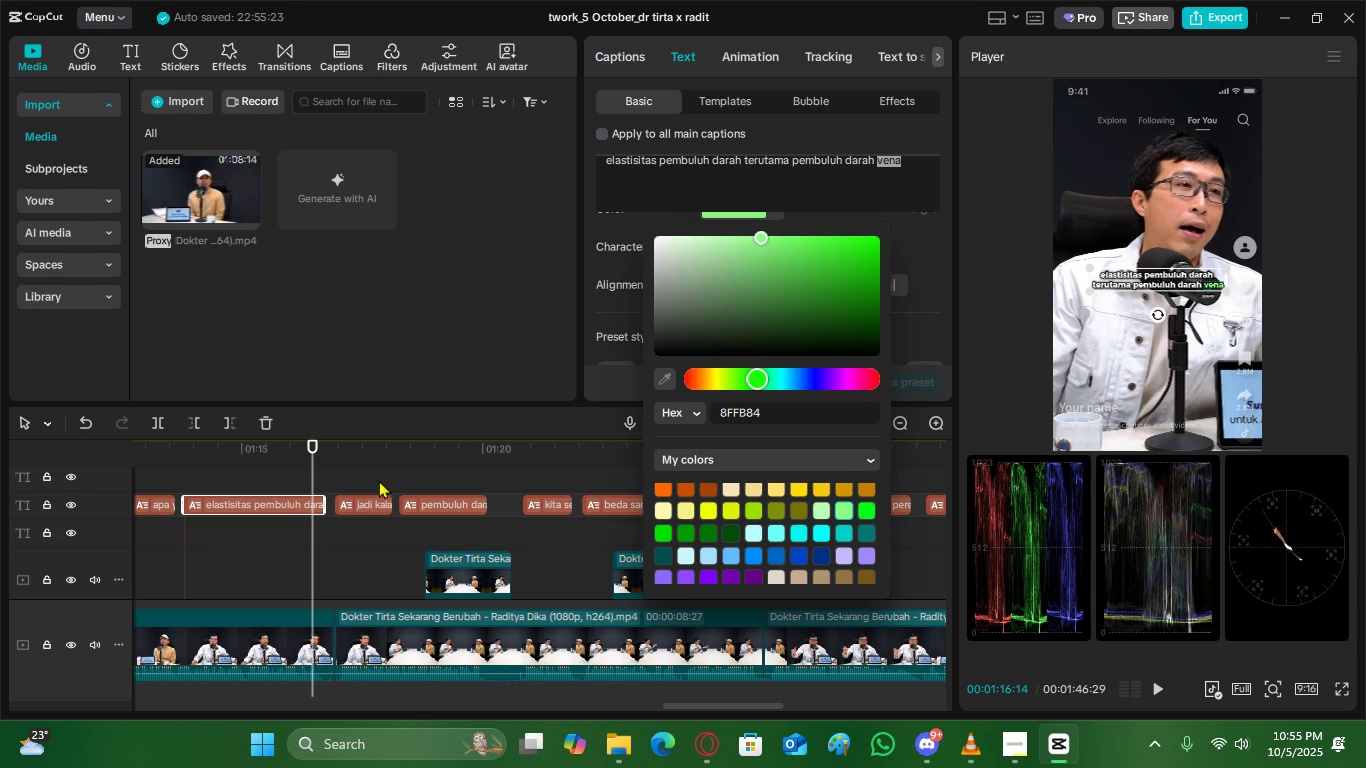 
left_click([361, 455])
 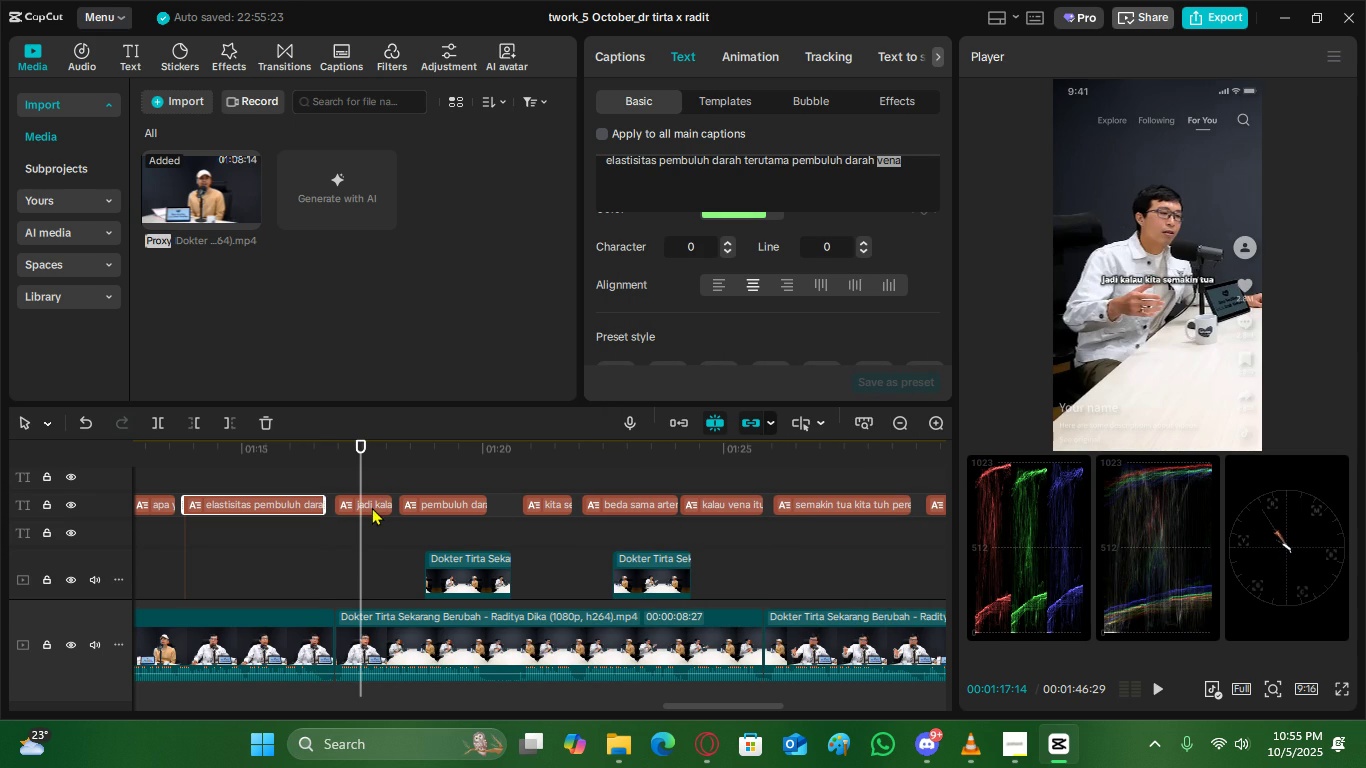 
left_click([372, 507])
 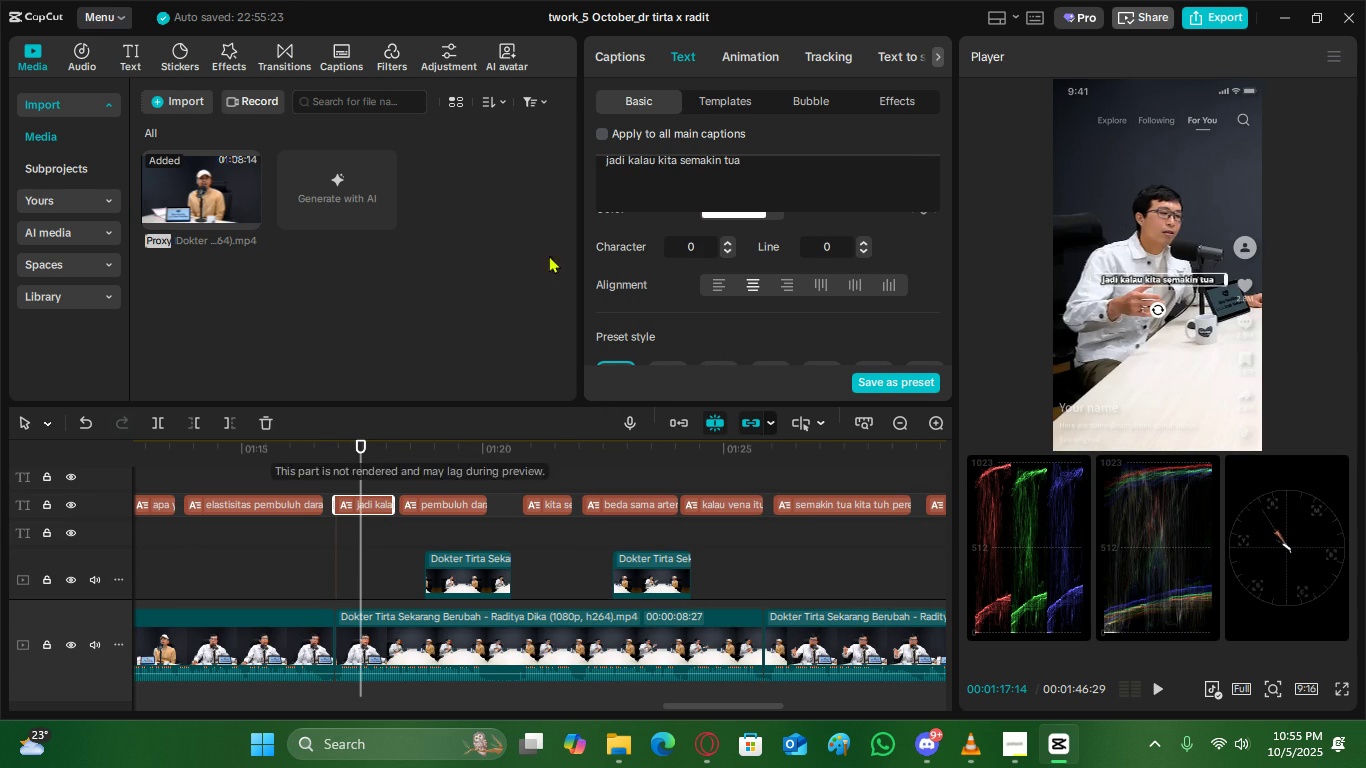 
left_click([761, 164])
 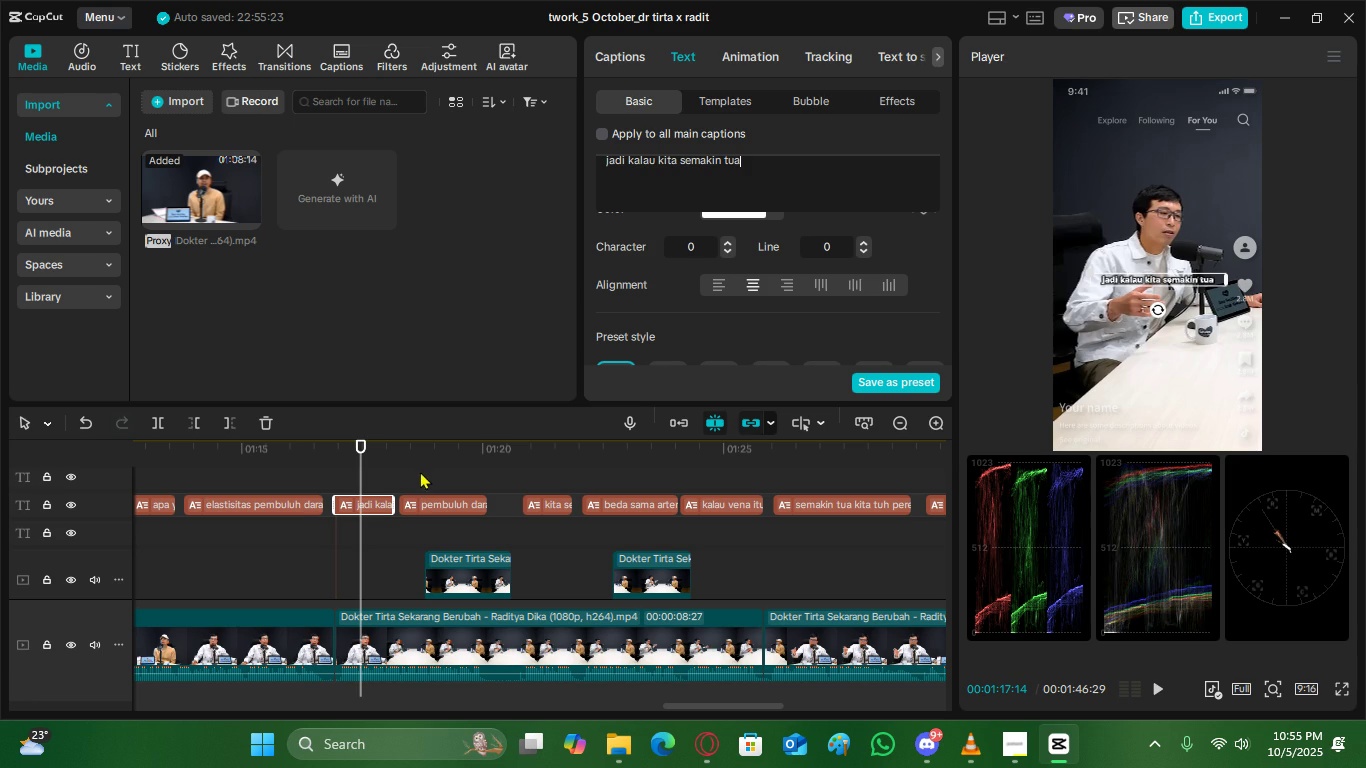 
left_click([425, 463])
 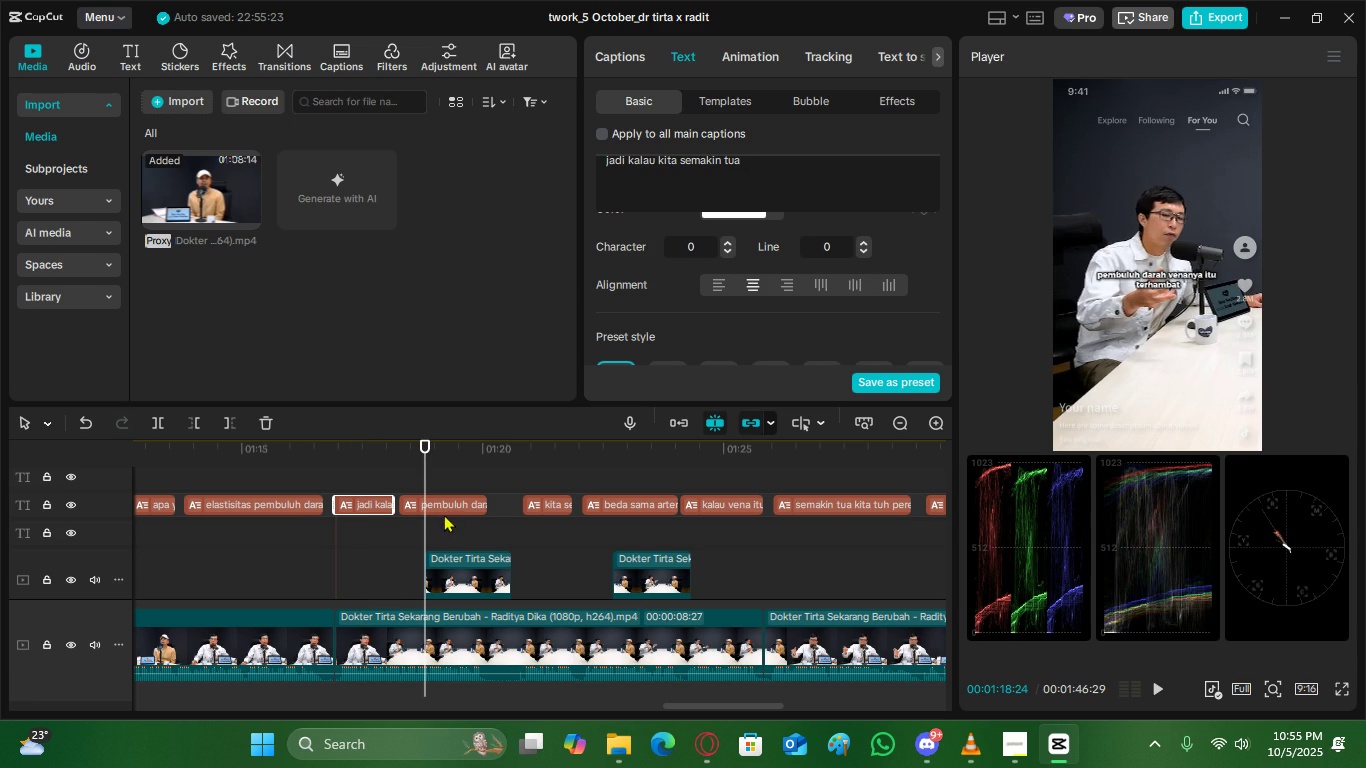 
left_click([444, 503])